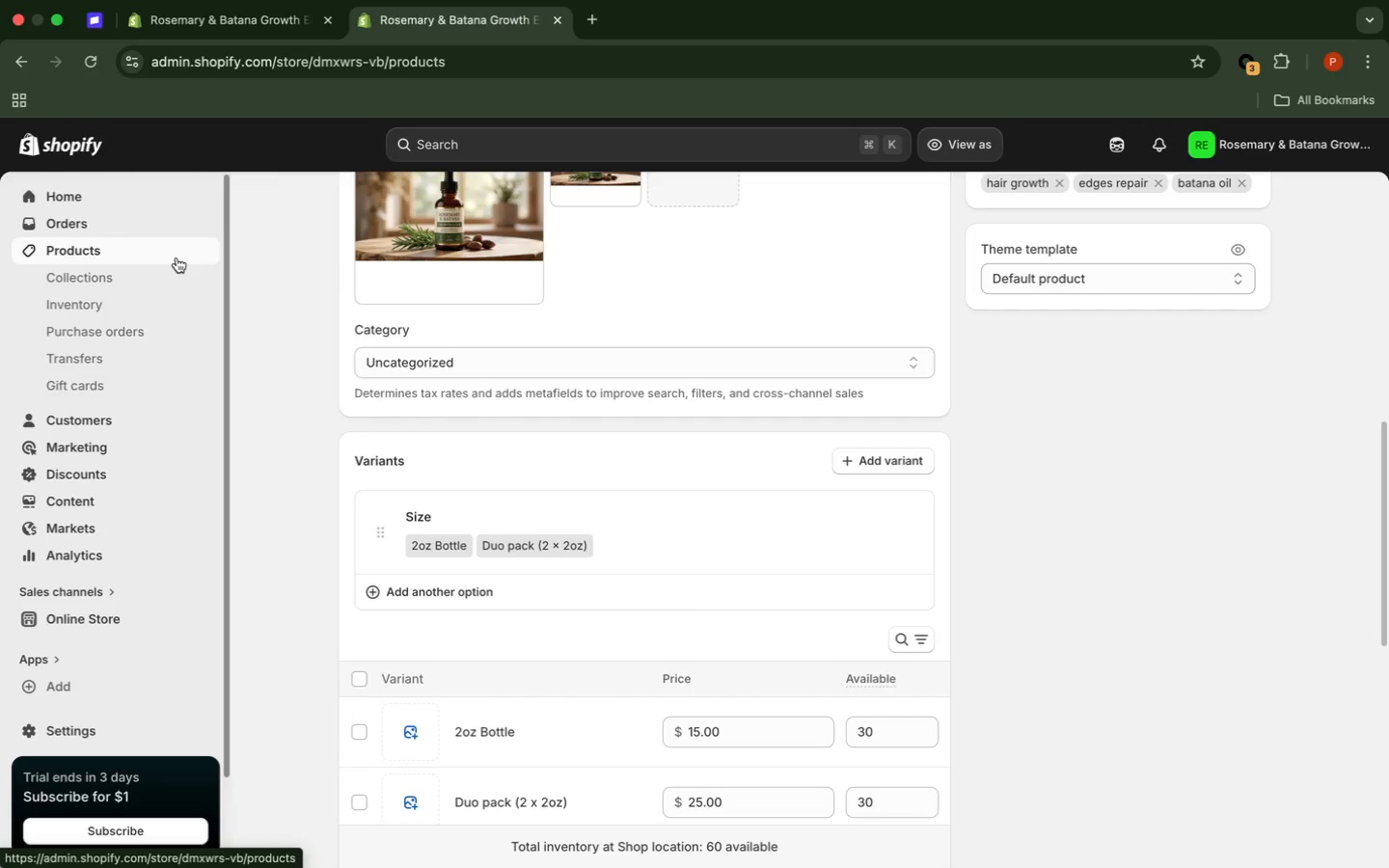 
wait(9.01)
 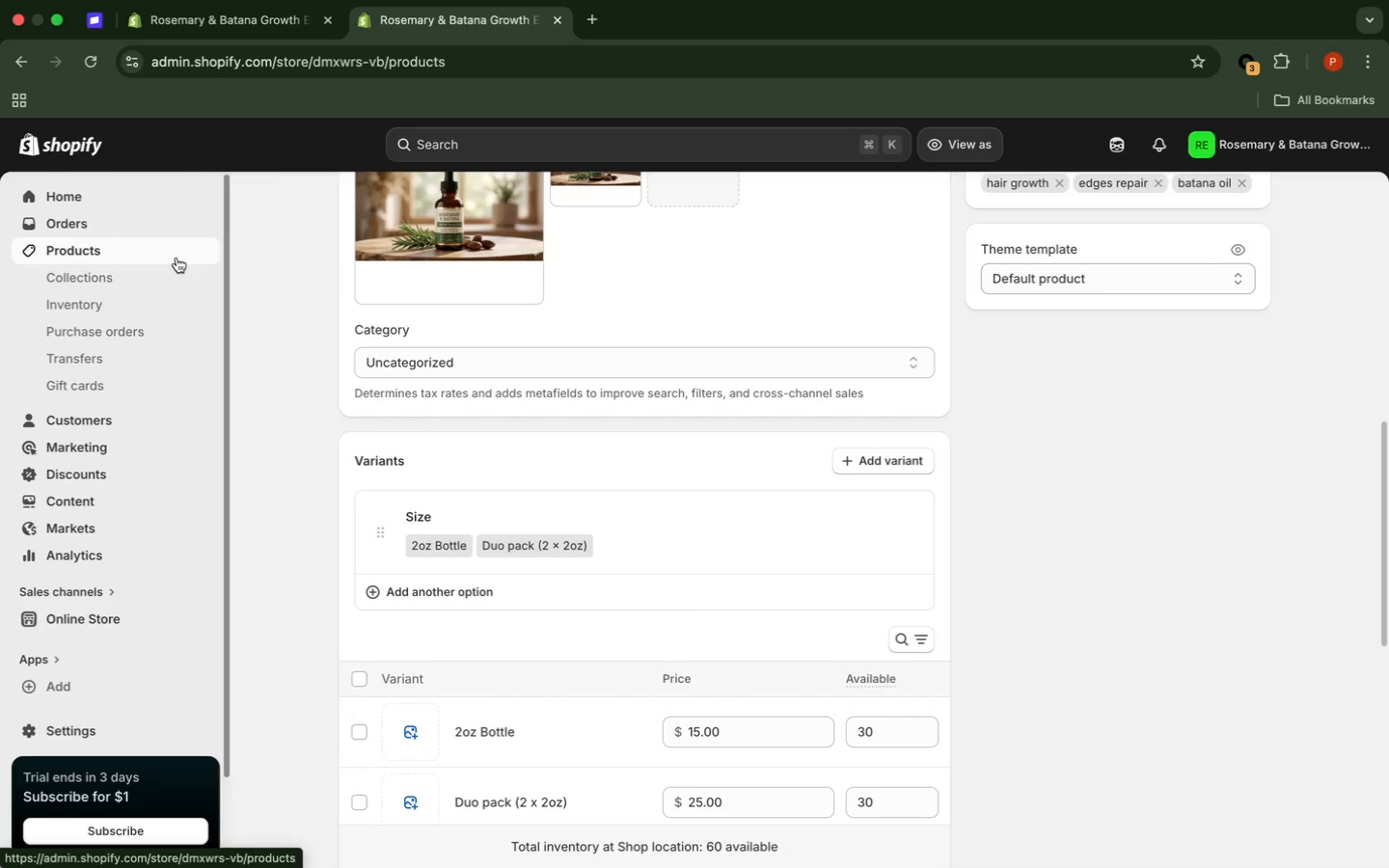 
left_click([93, 64])
 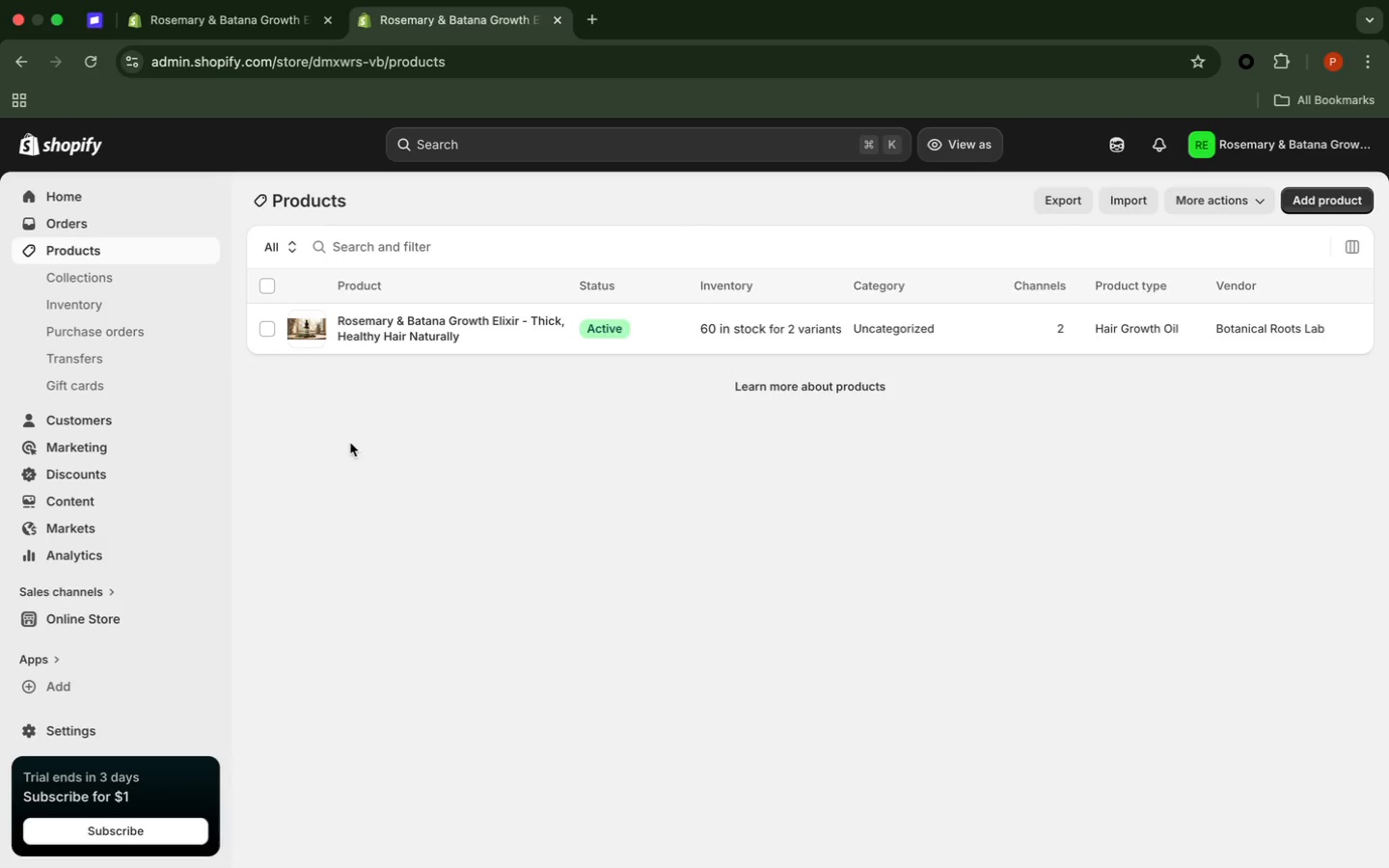 
wait(25.43)
 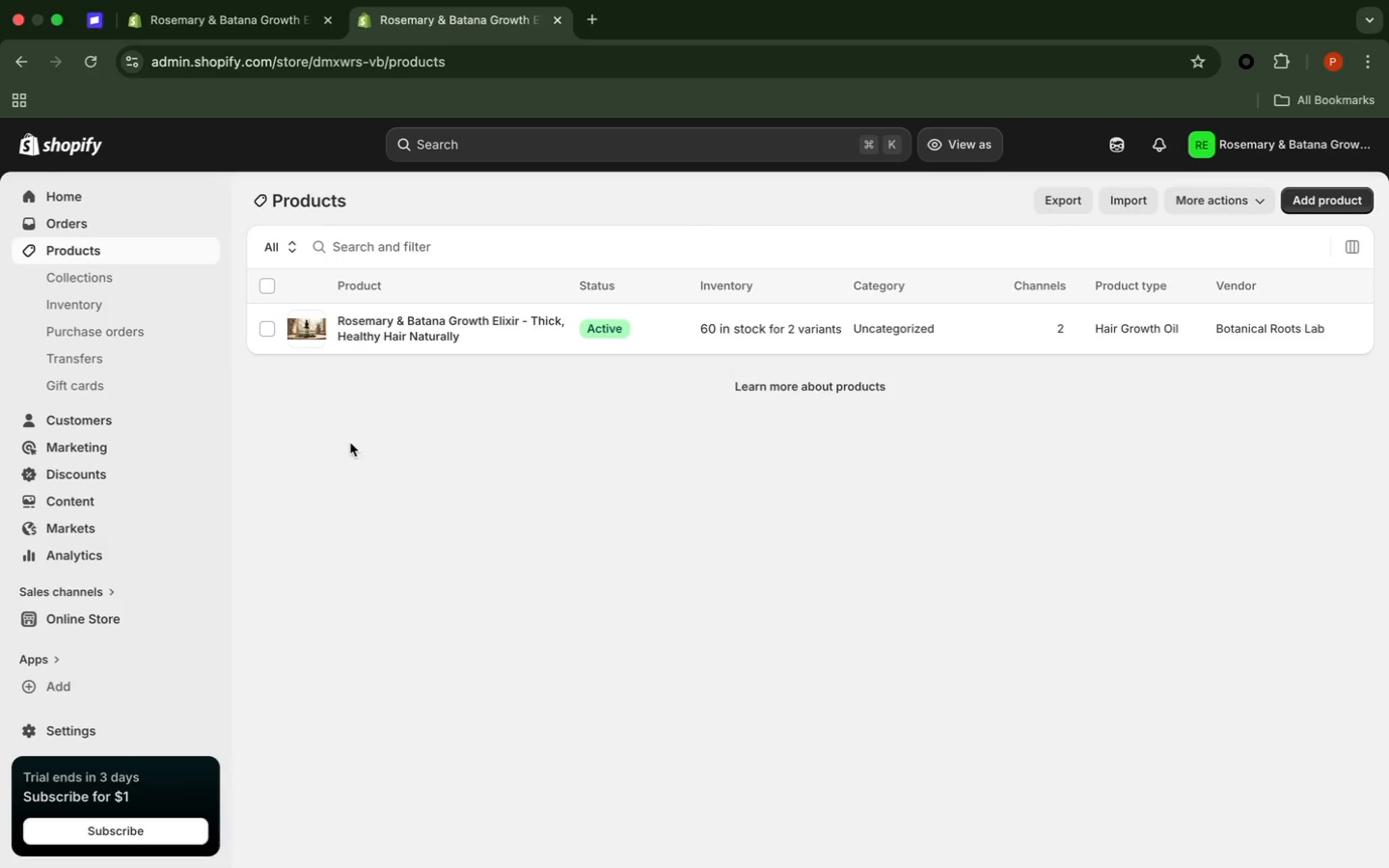 
left_click([476, 336])
 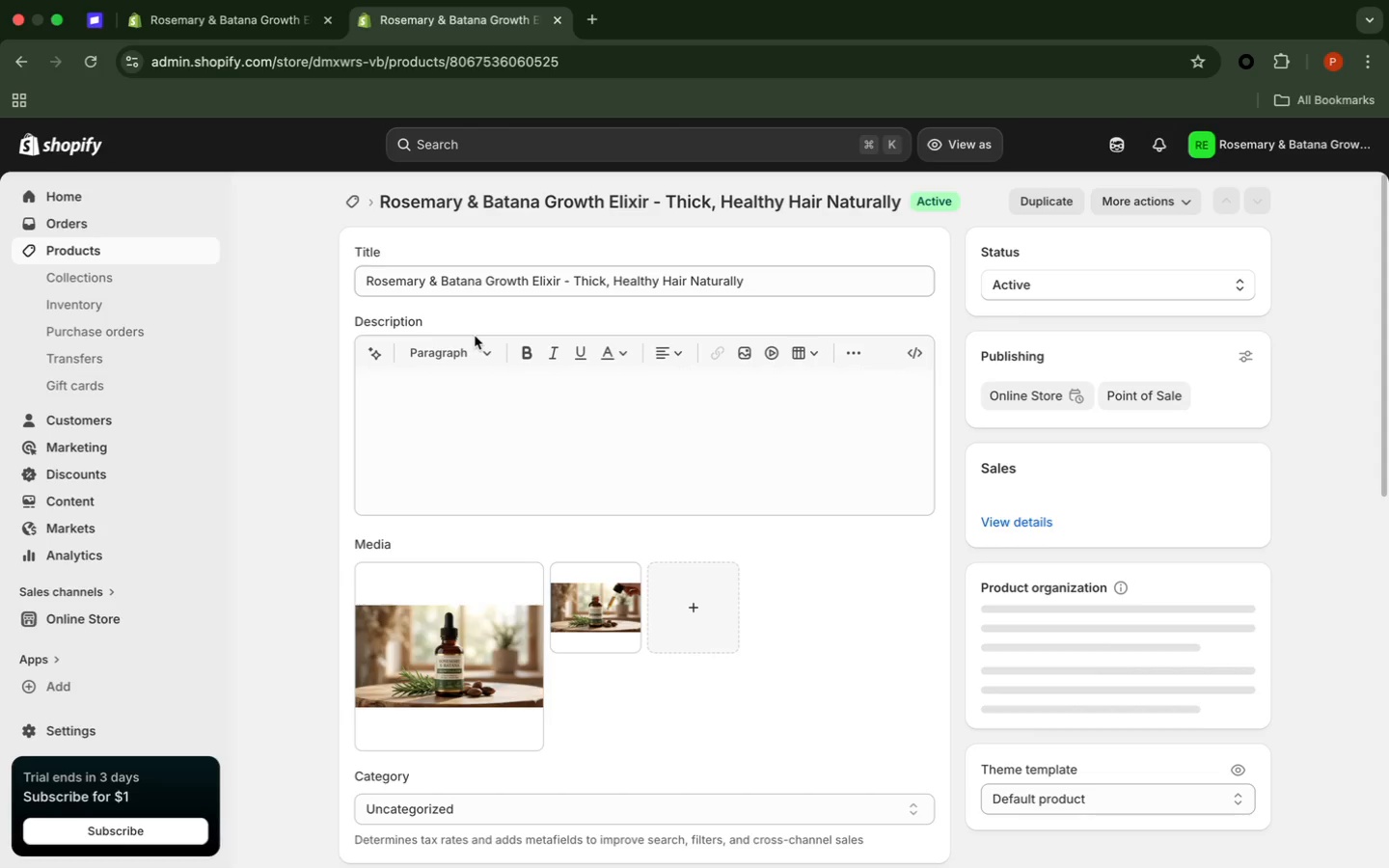 
wait(13.26)
 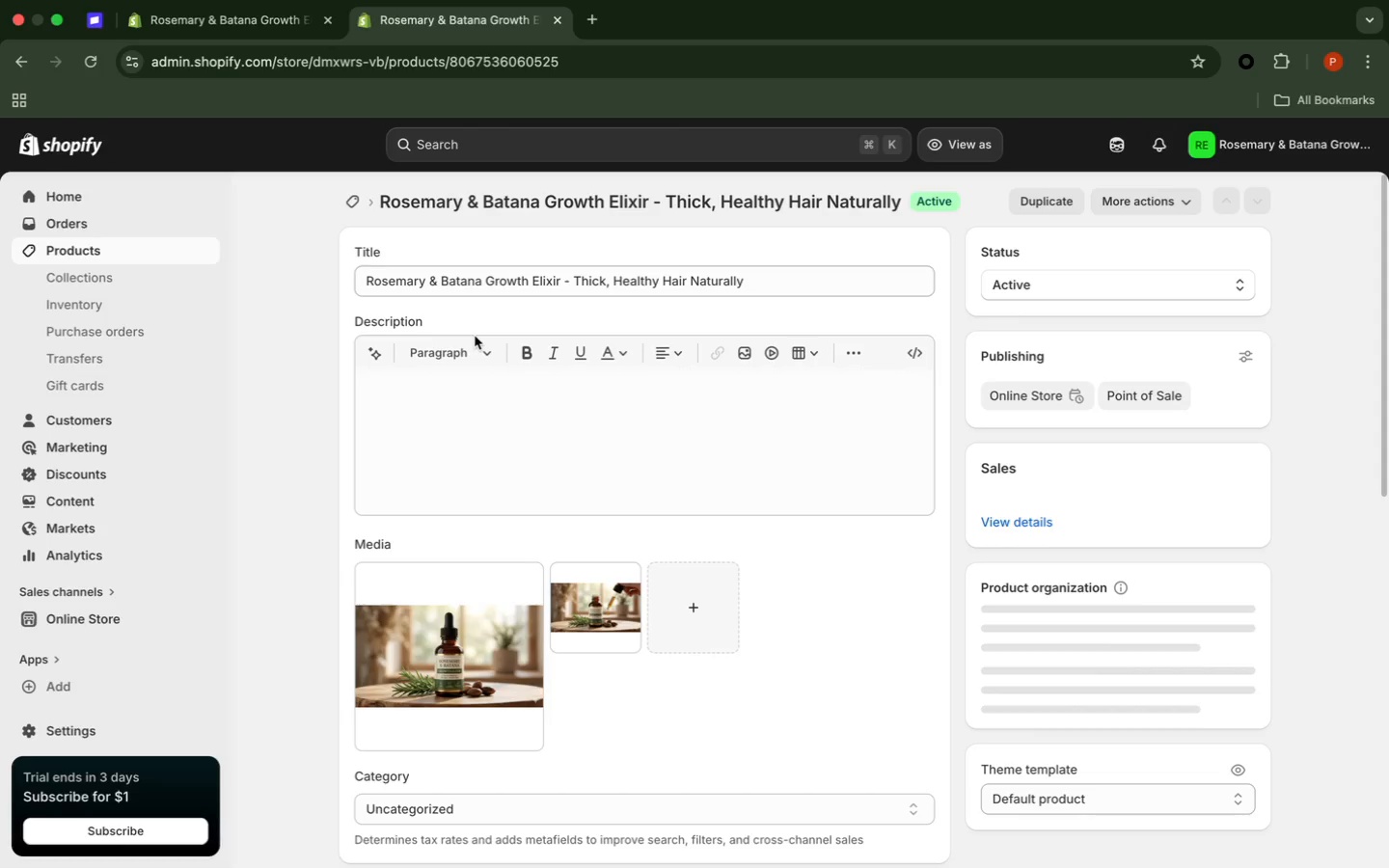 
mouse_move([469, 375])
 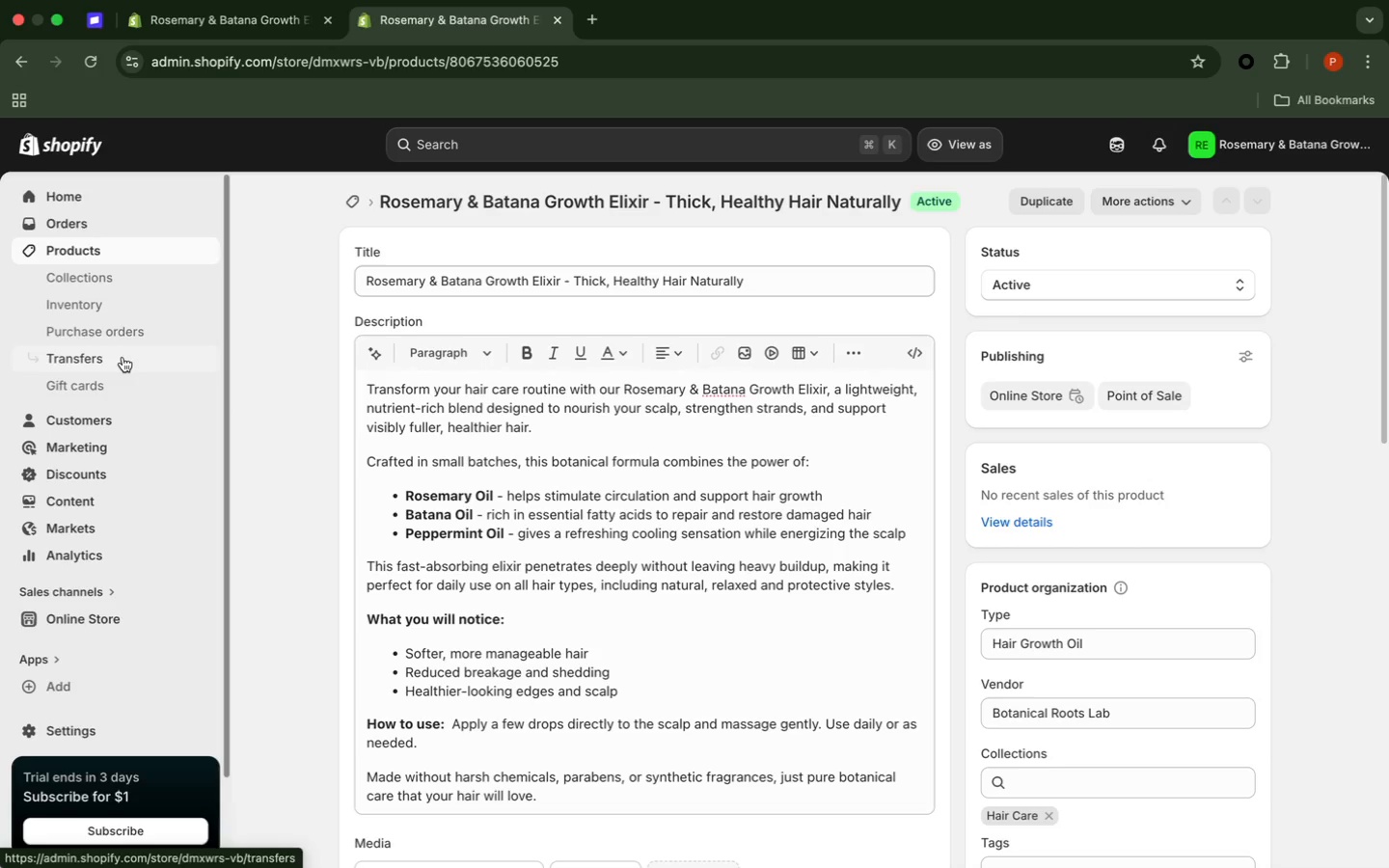 
left_click([127, 258])
 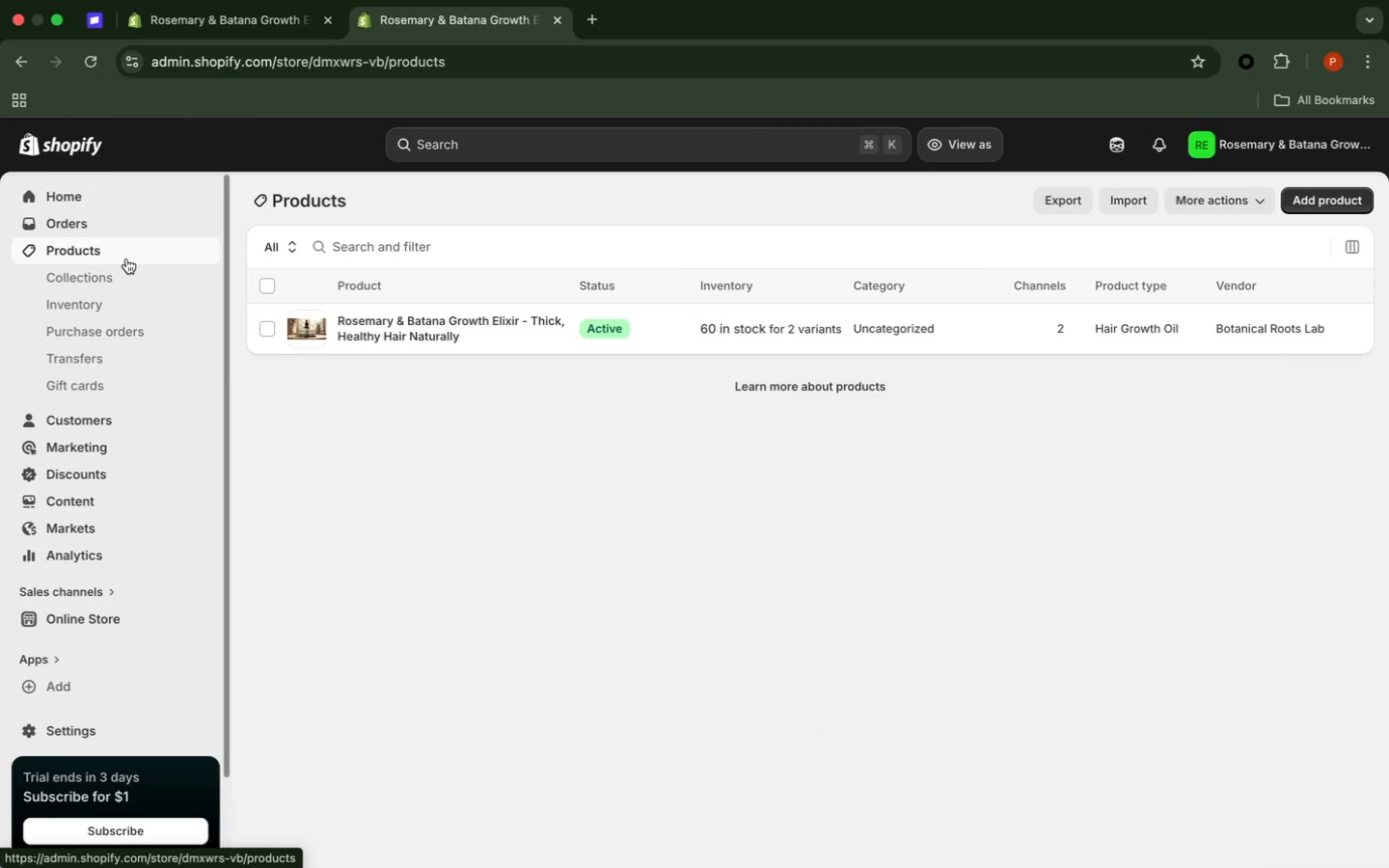 
wait(11.18)
 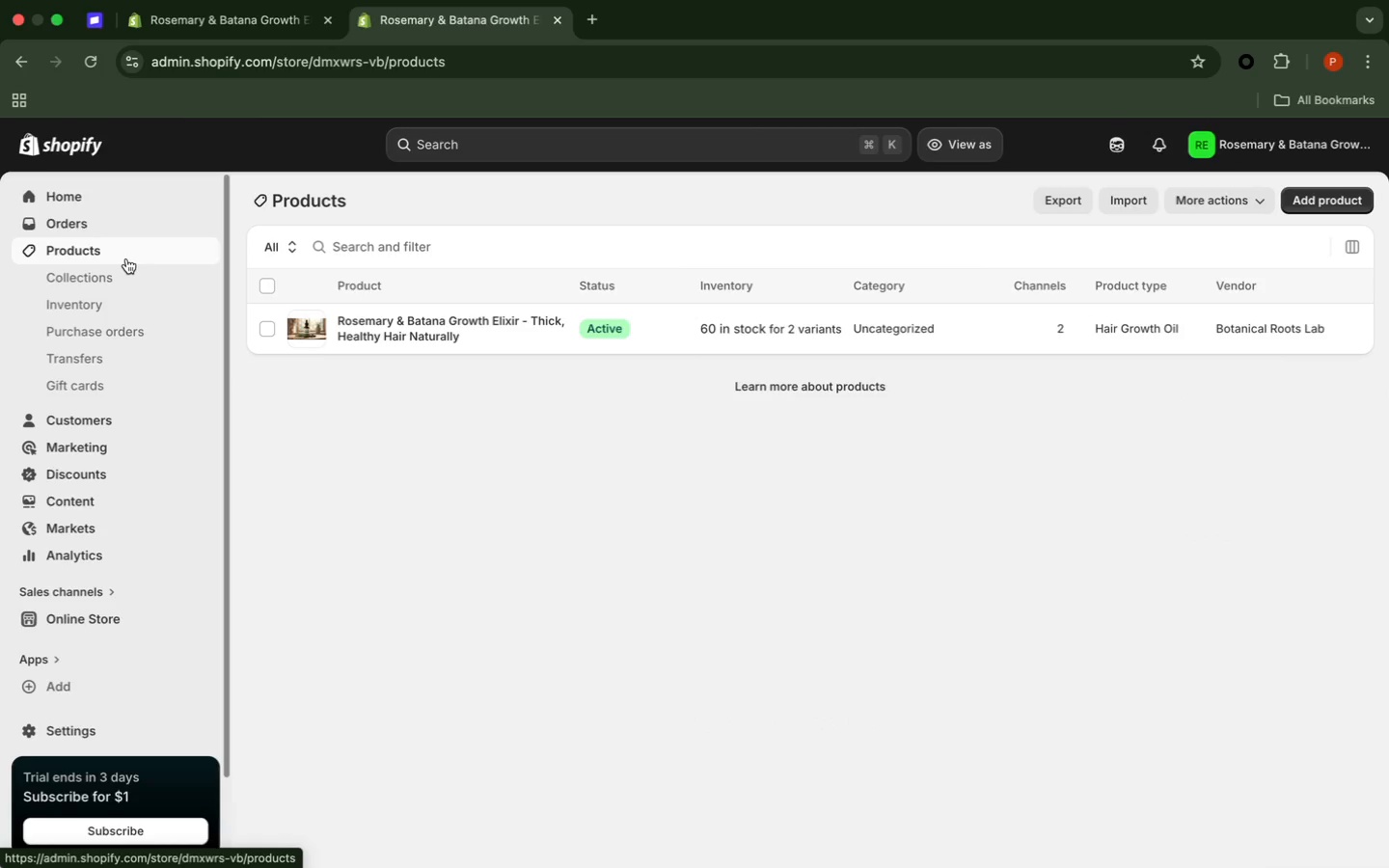 
left_click([512, 343])
 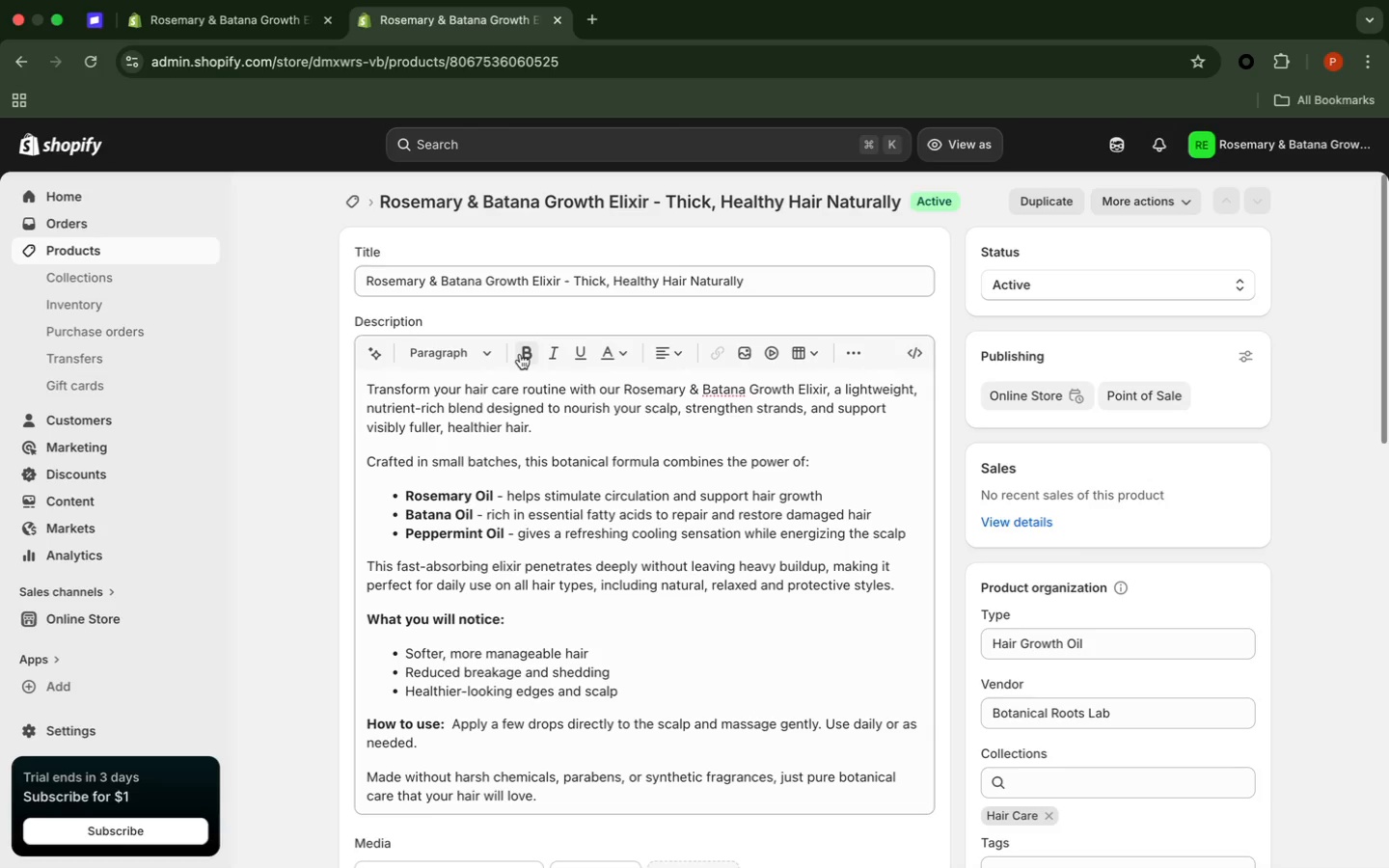 
wait(40.92)
 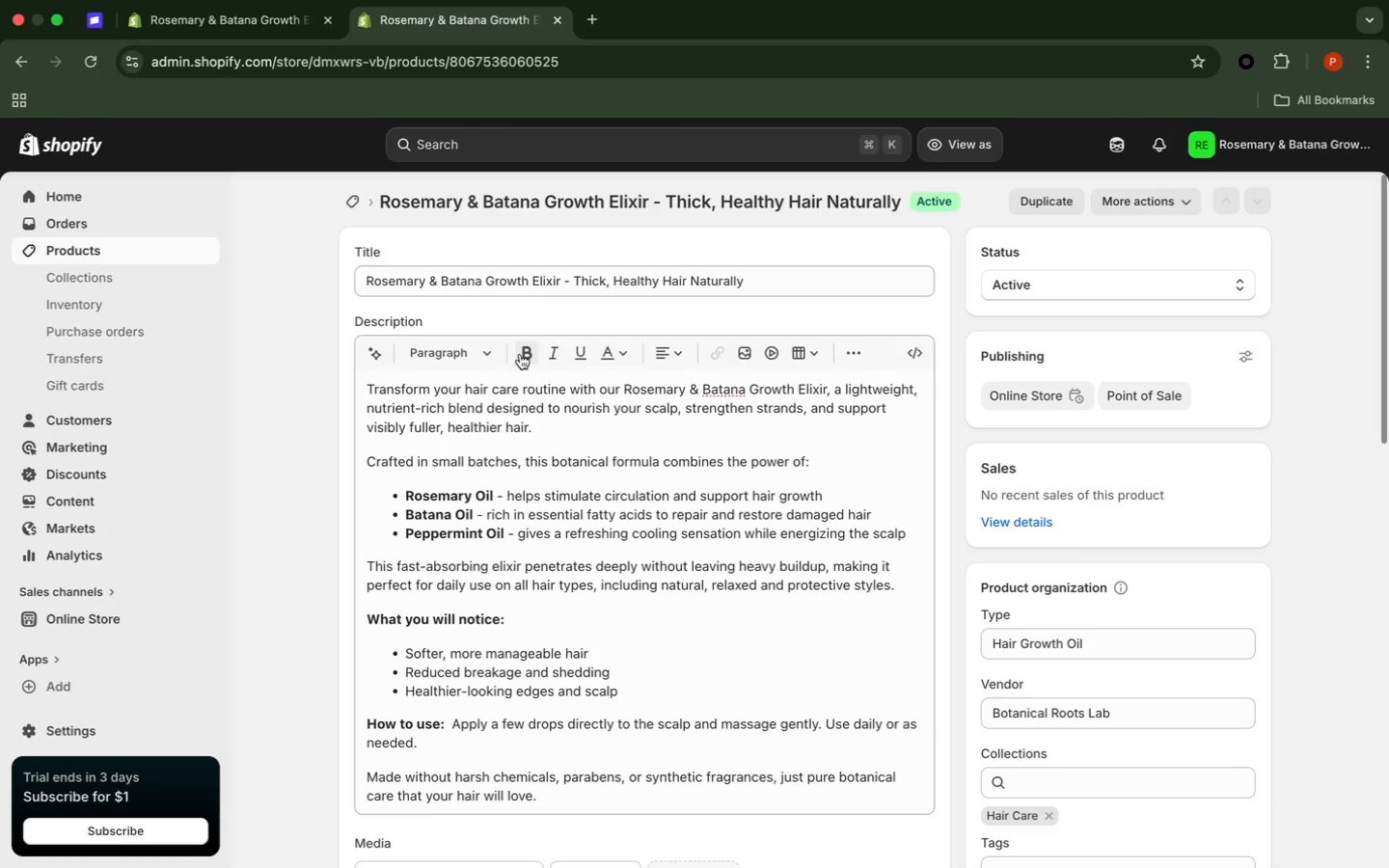 
left_click([91, 692])
 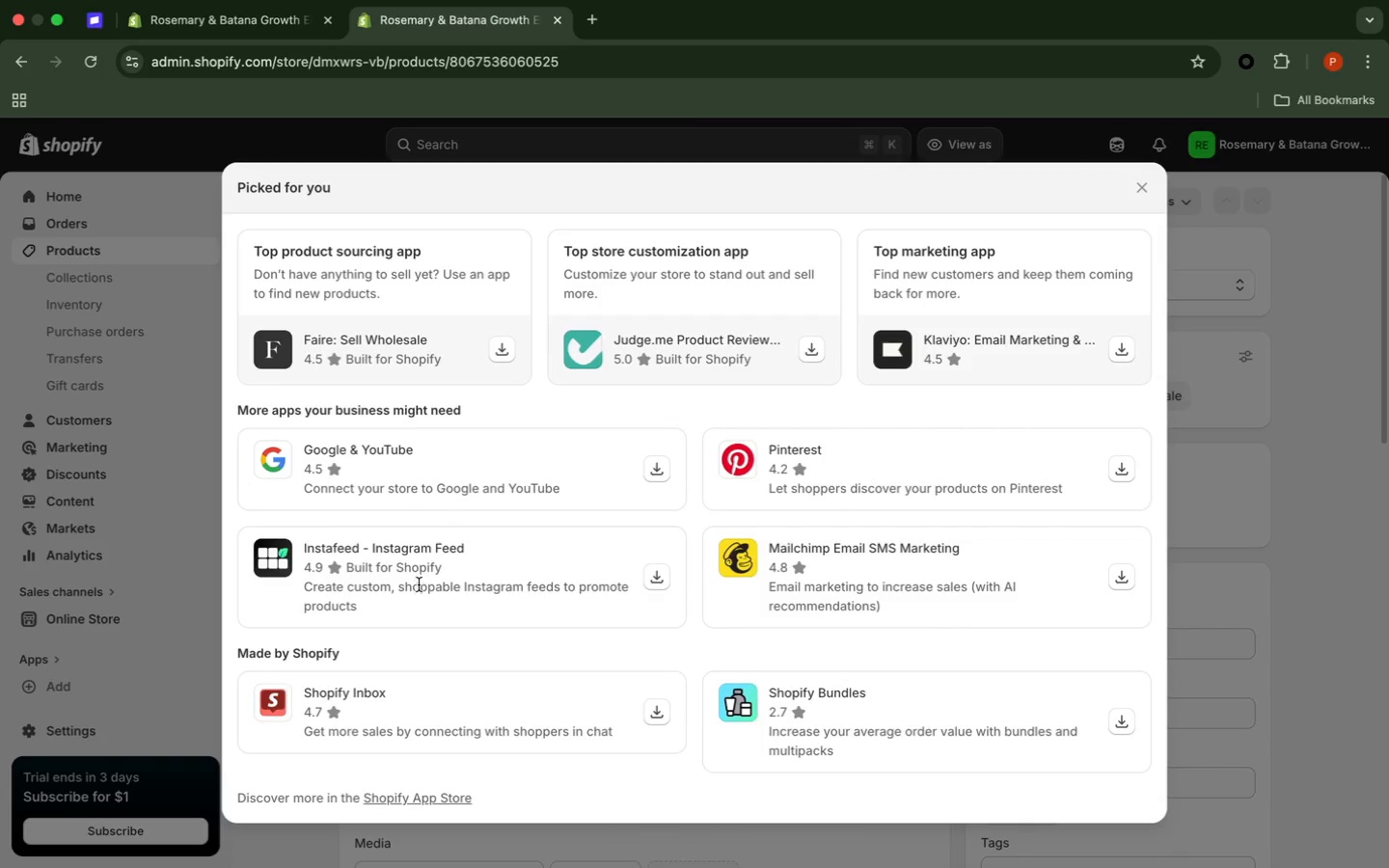 
wait(11.23)
 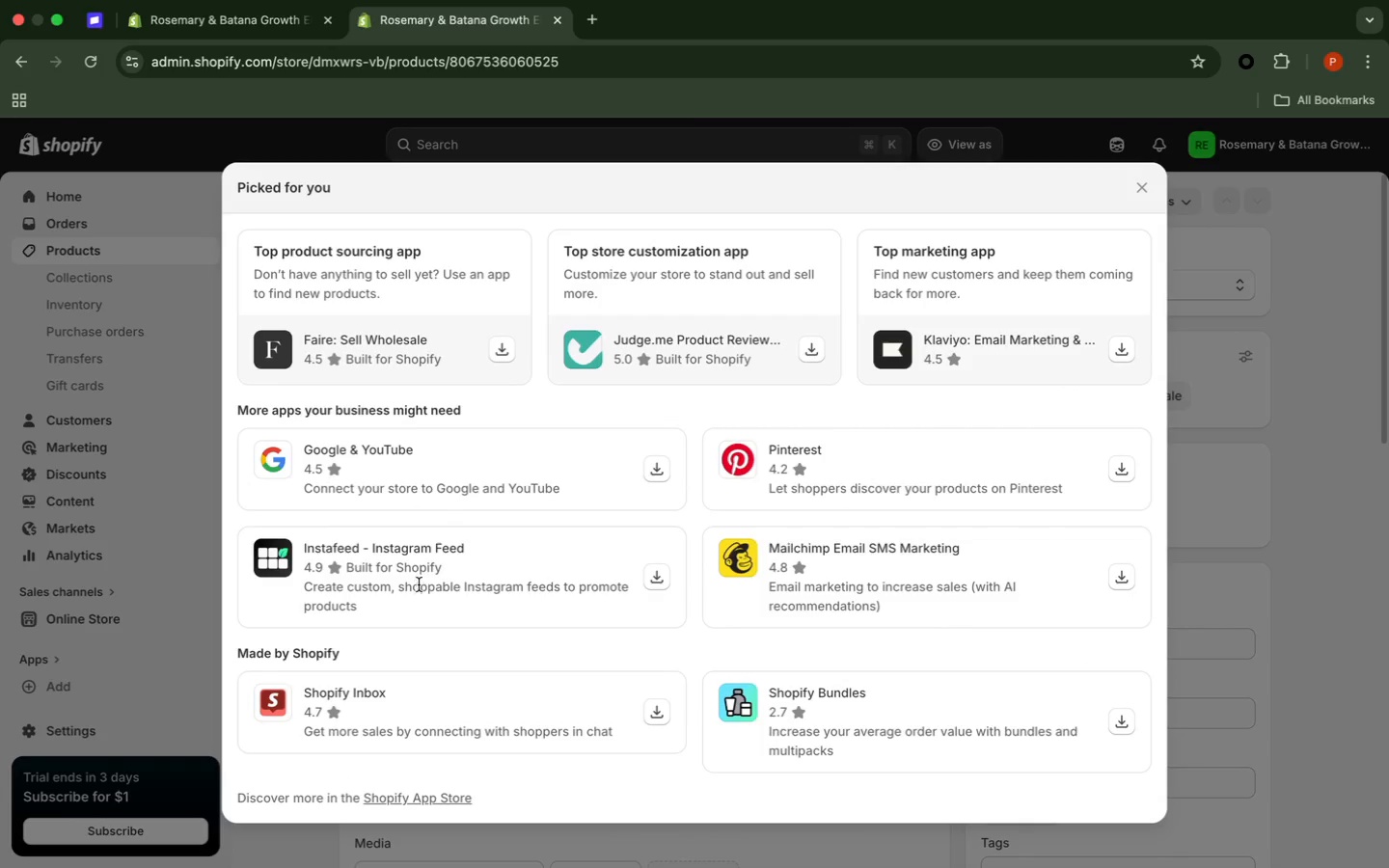 
left_click([415, 800])
 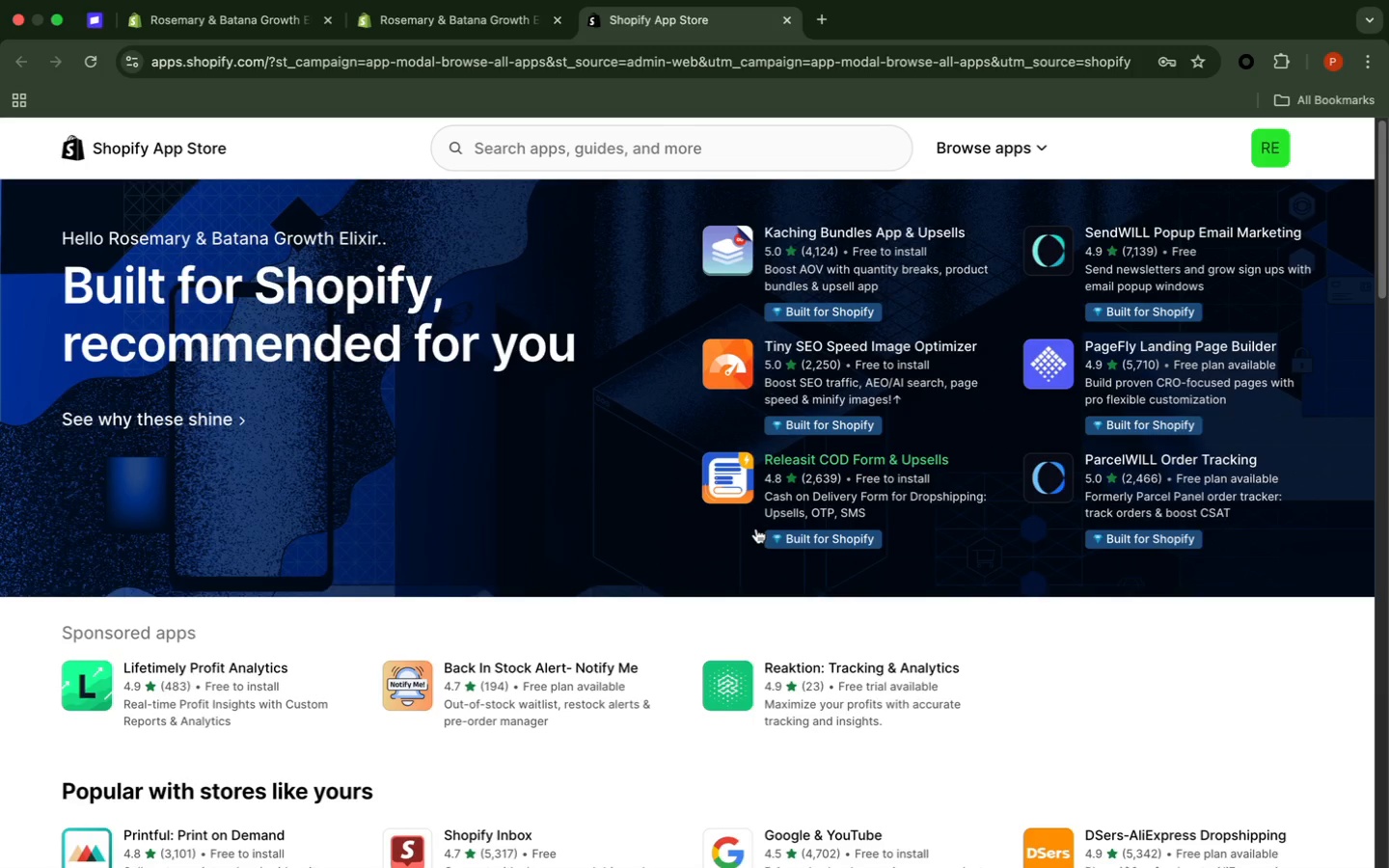 
wait(101.44)
 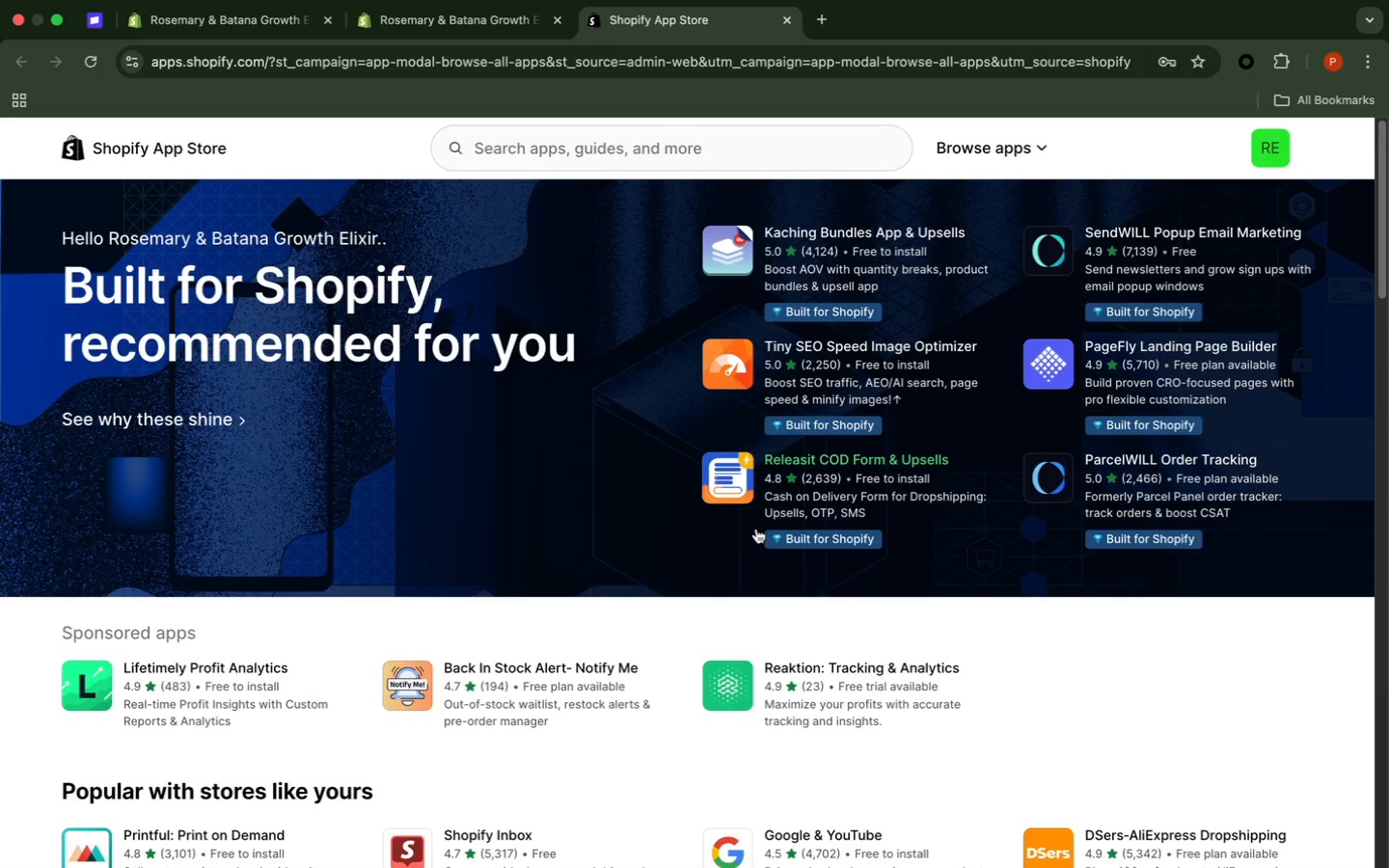 
left_click([734, 145])
 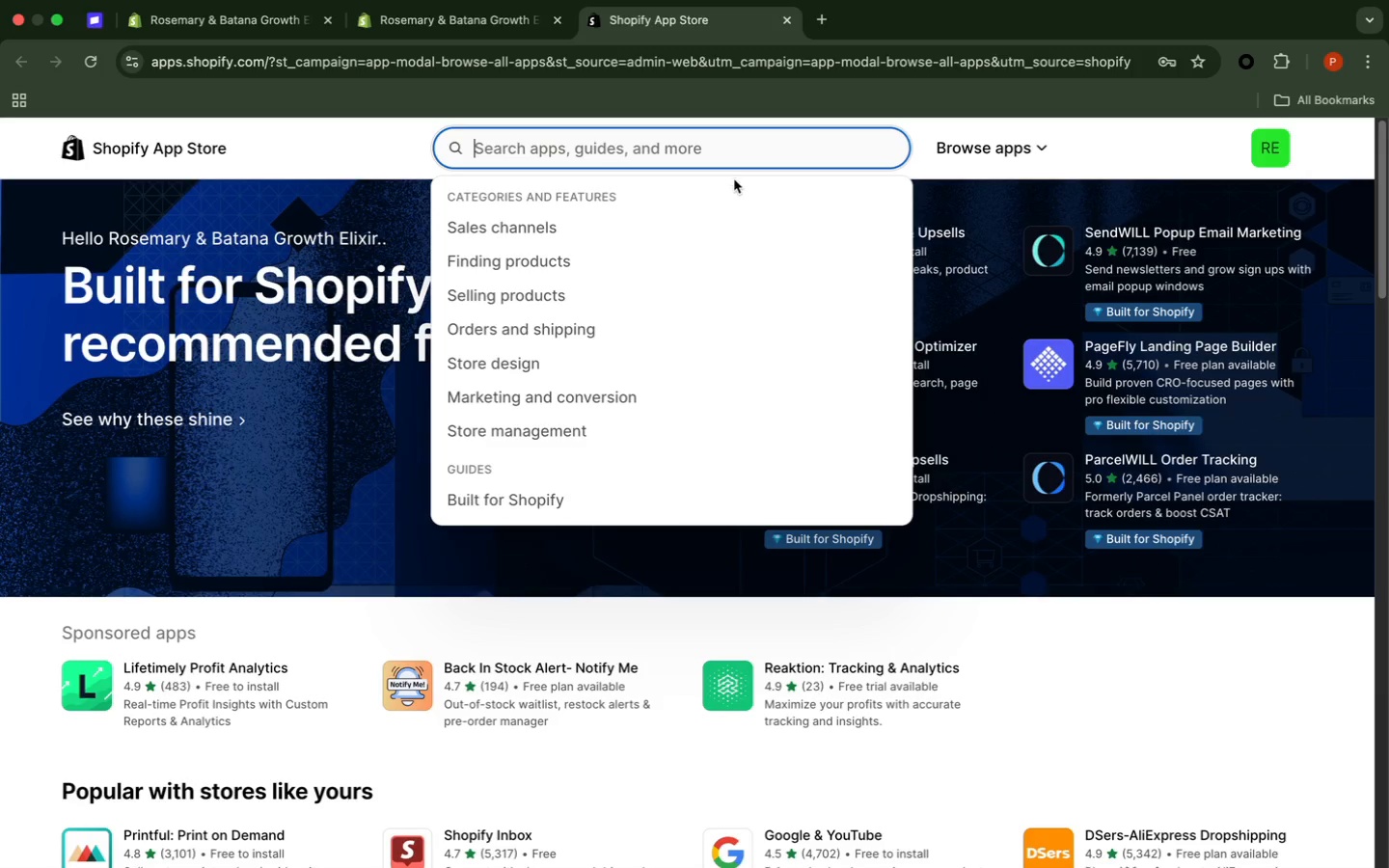 
type(Product)
 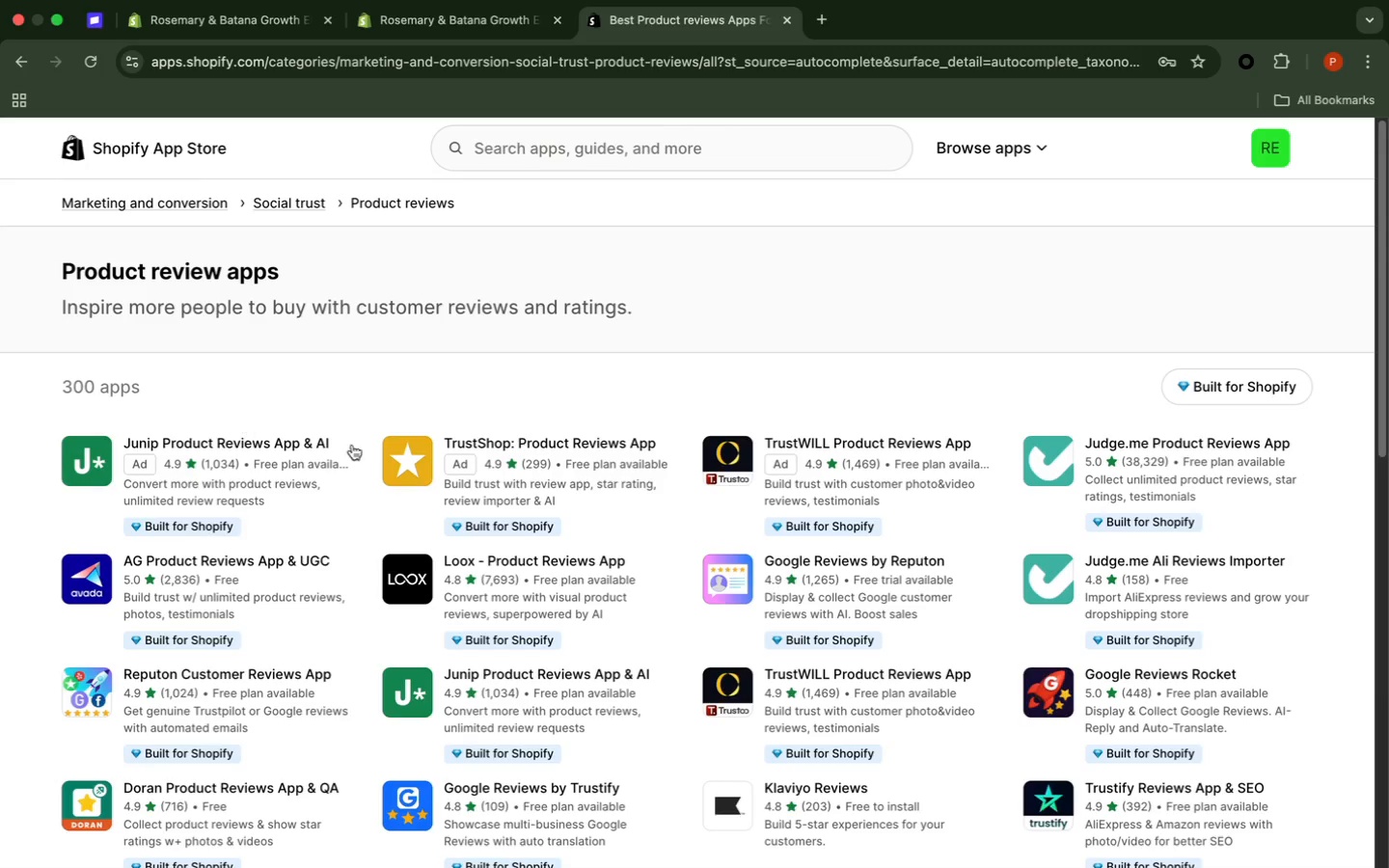 
wait(21.33)
 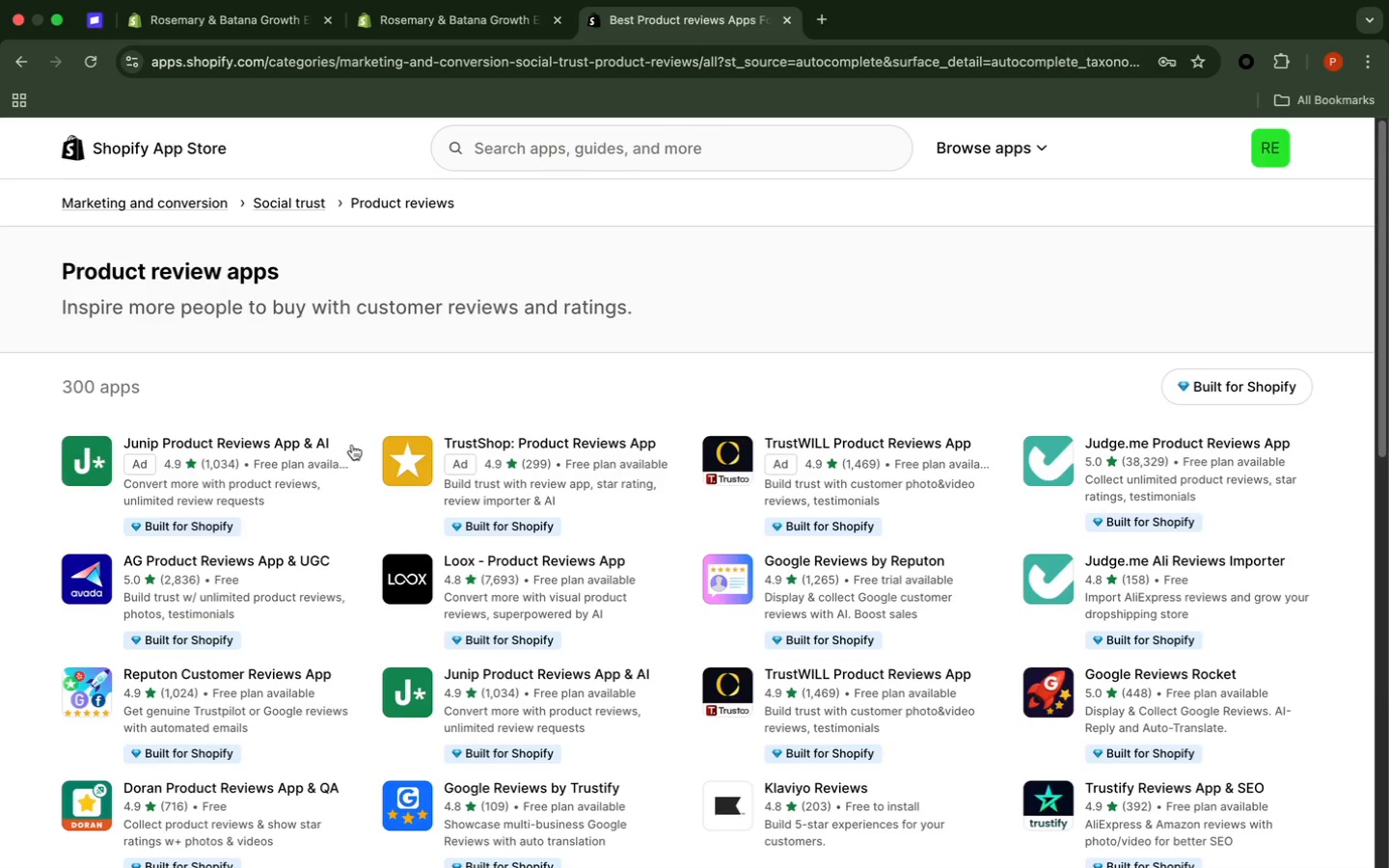 
left_click([241, 445])
 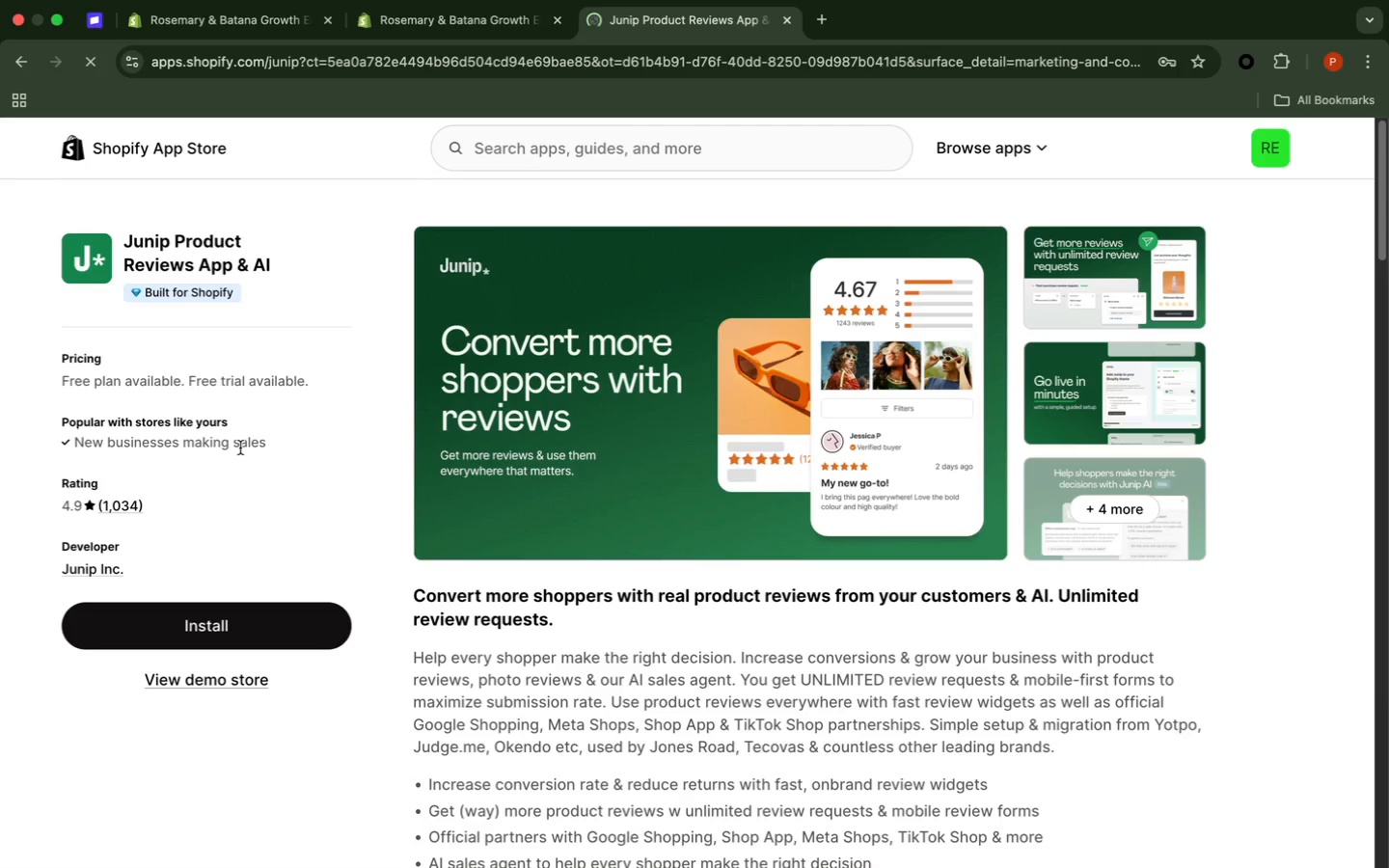 
wait(8.53)
 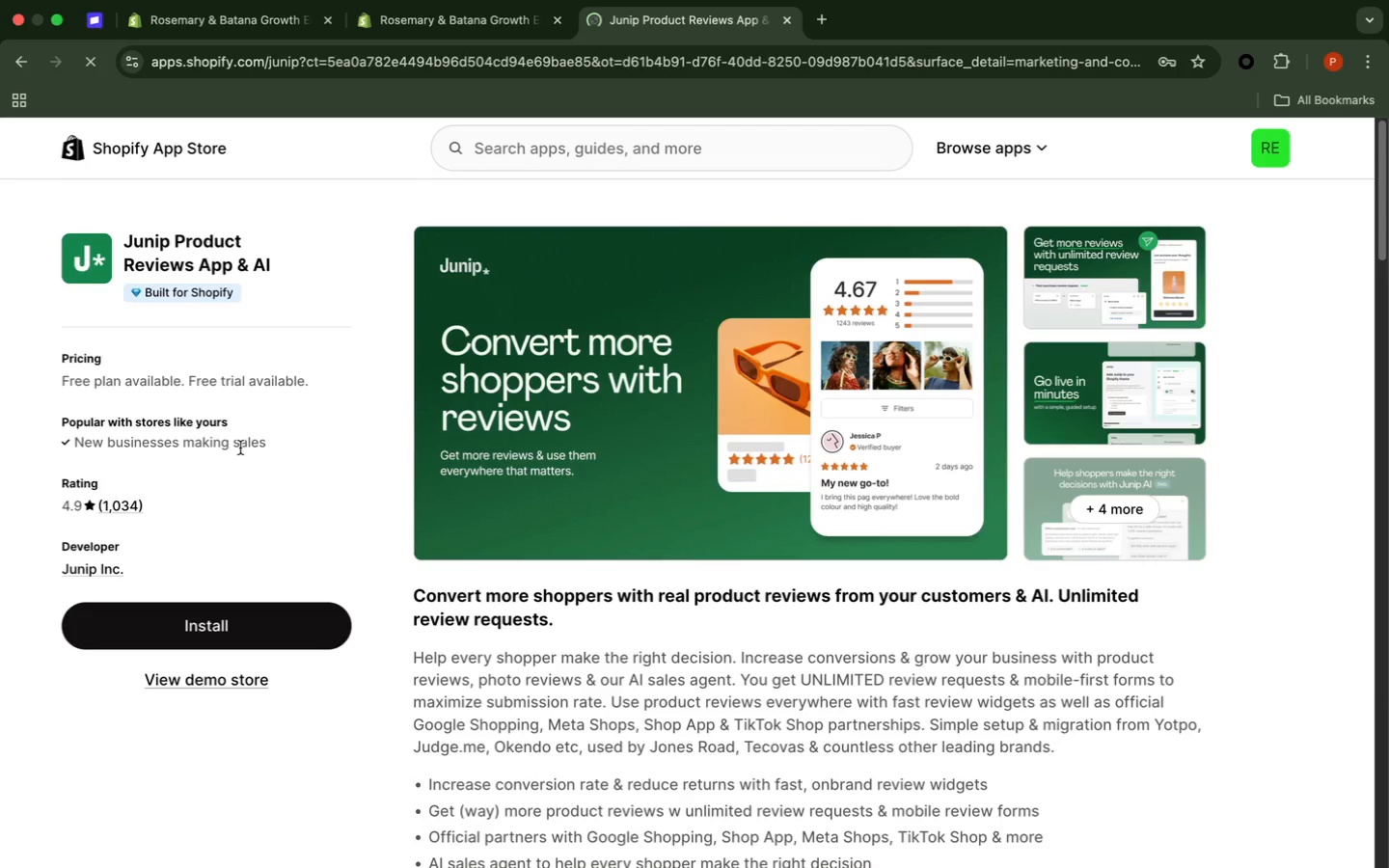 
left_click([882, 830])